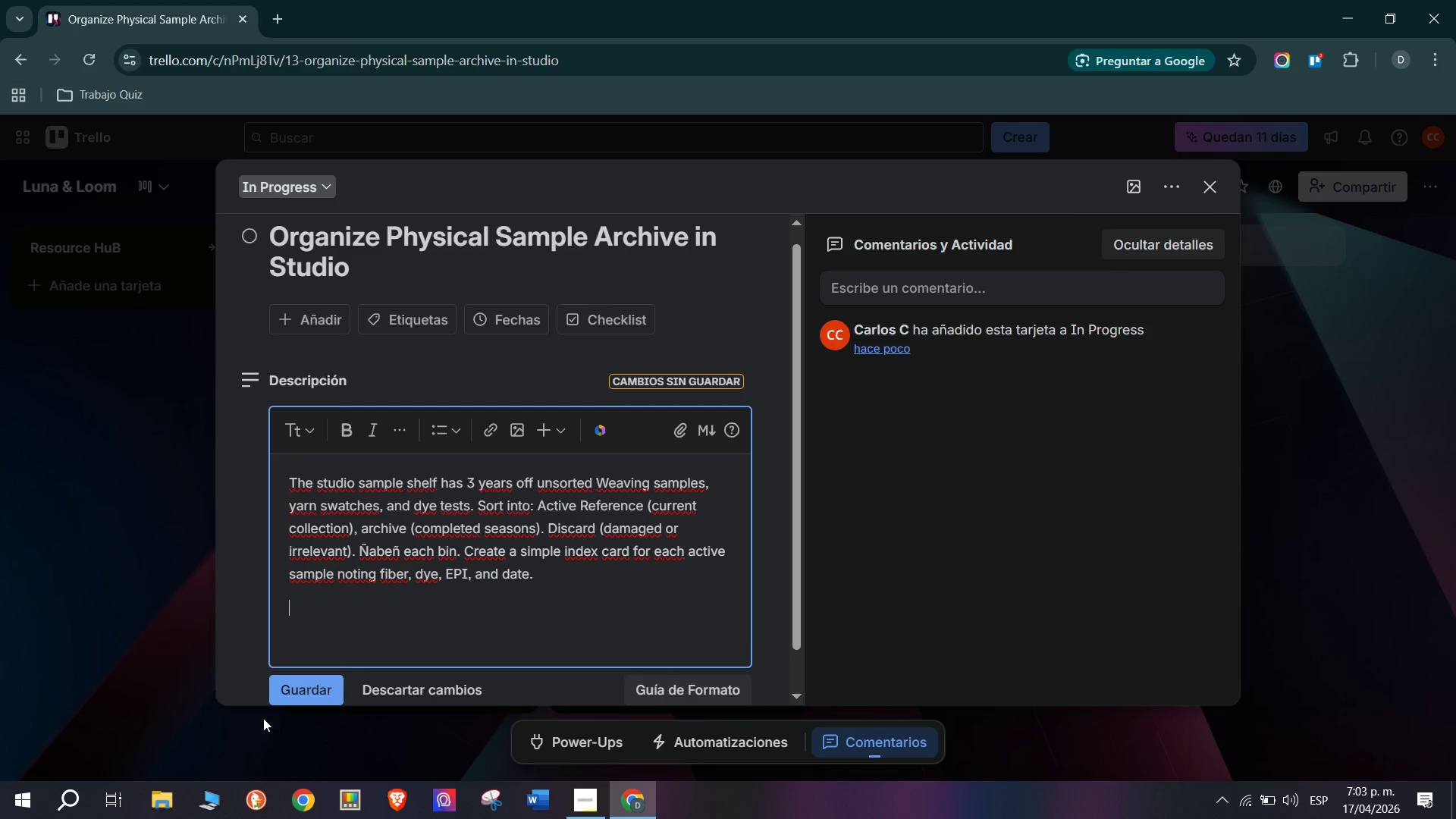 
left_click([292, 688])
 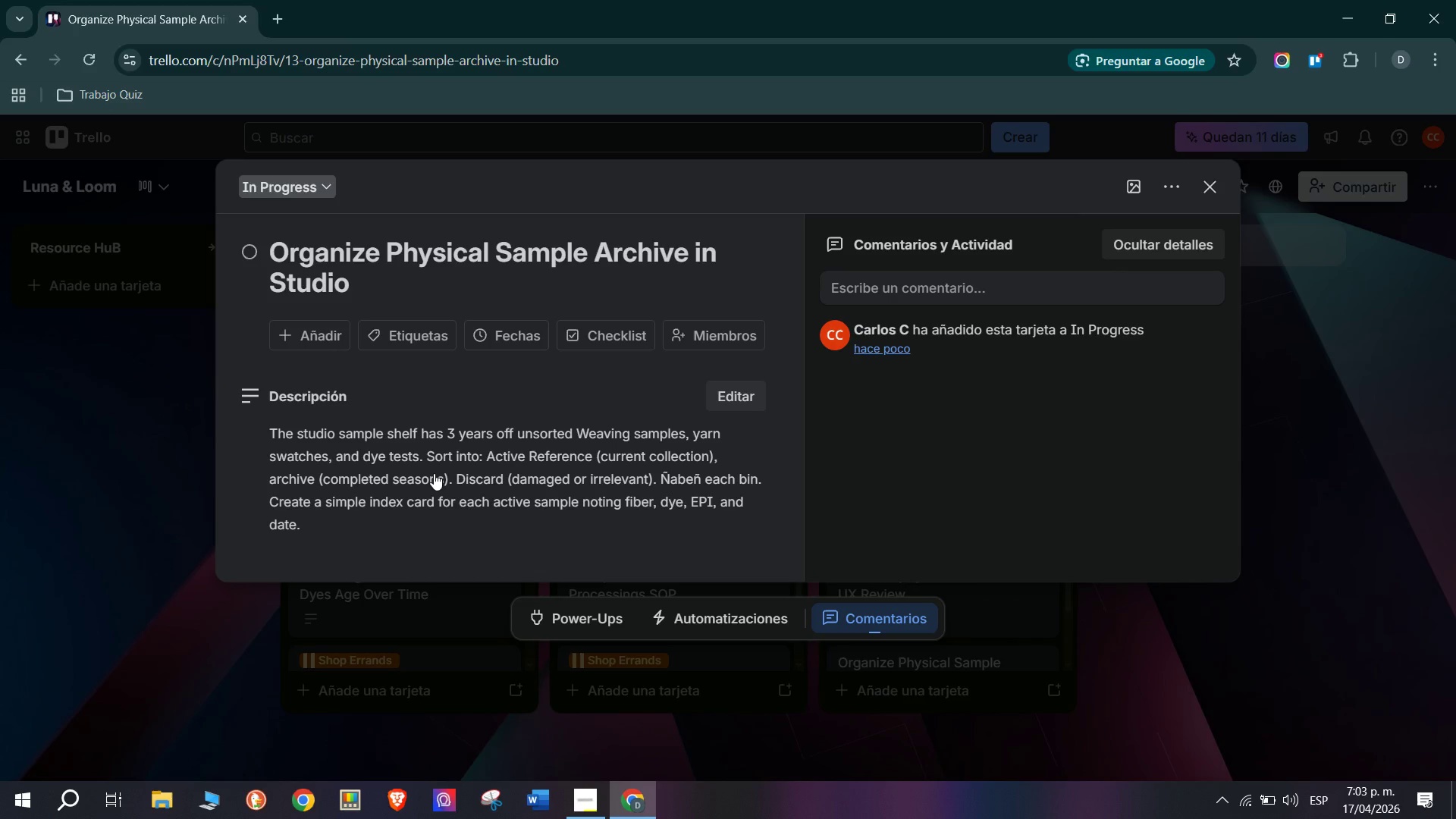 
scroll: coordinate [434, 473], scroll_direction: down, amount: 2.0
 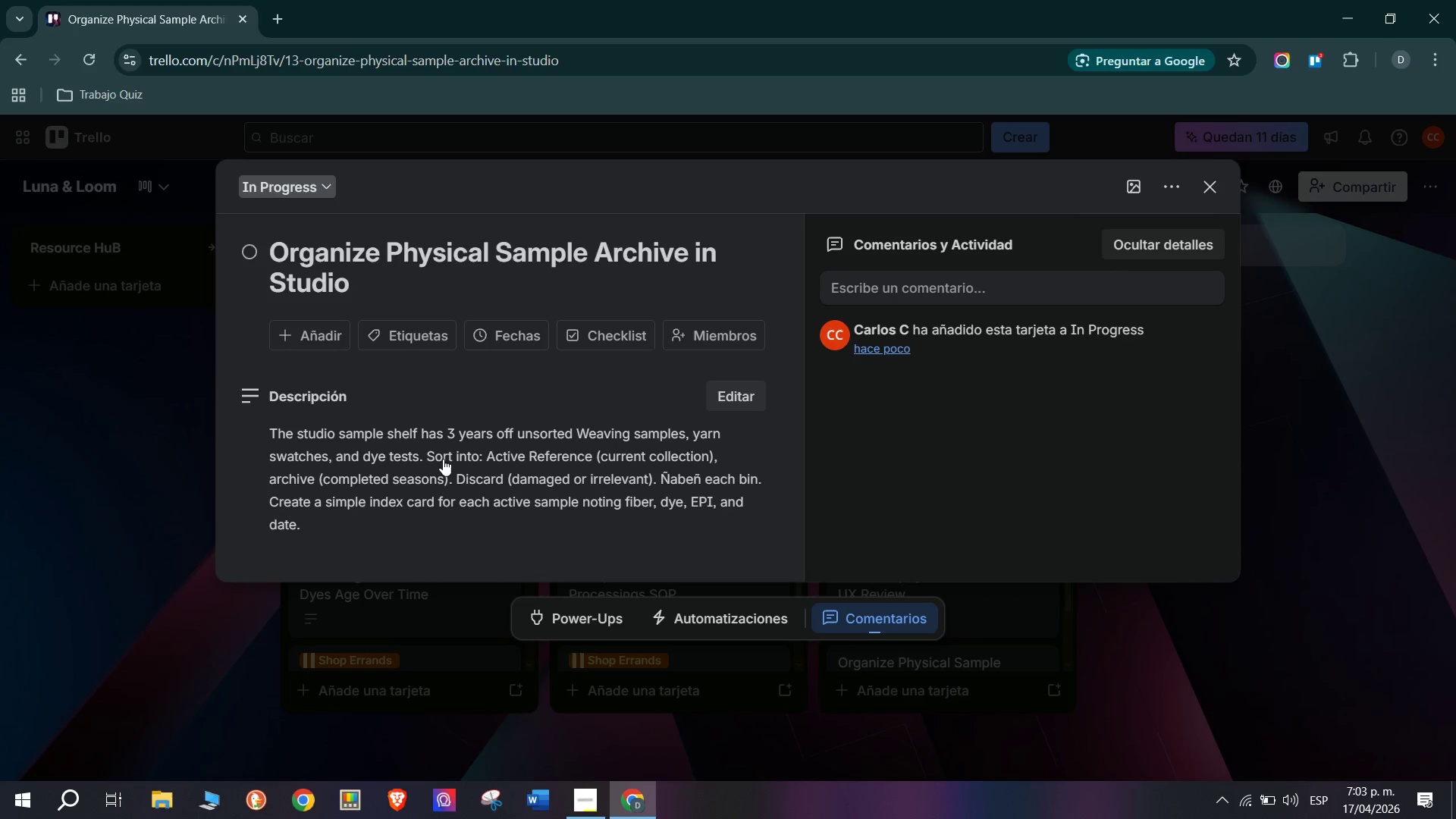 
left_click([431, 322])
 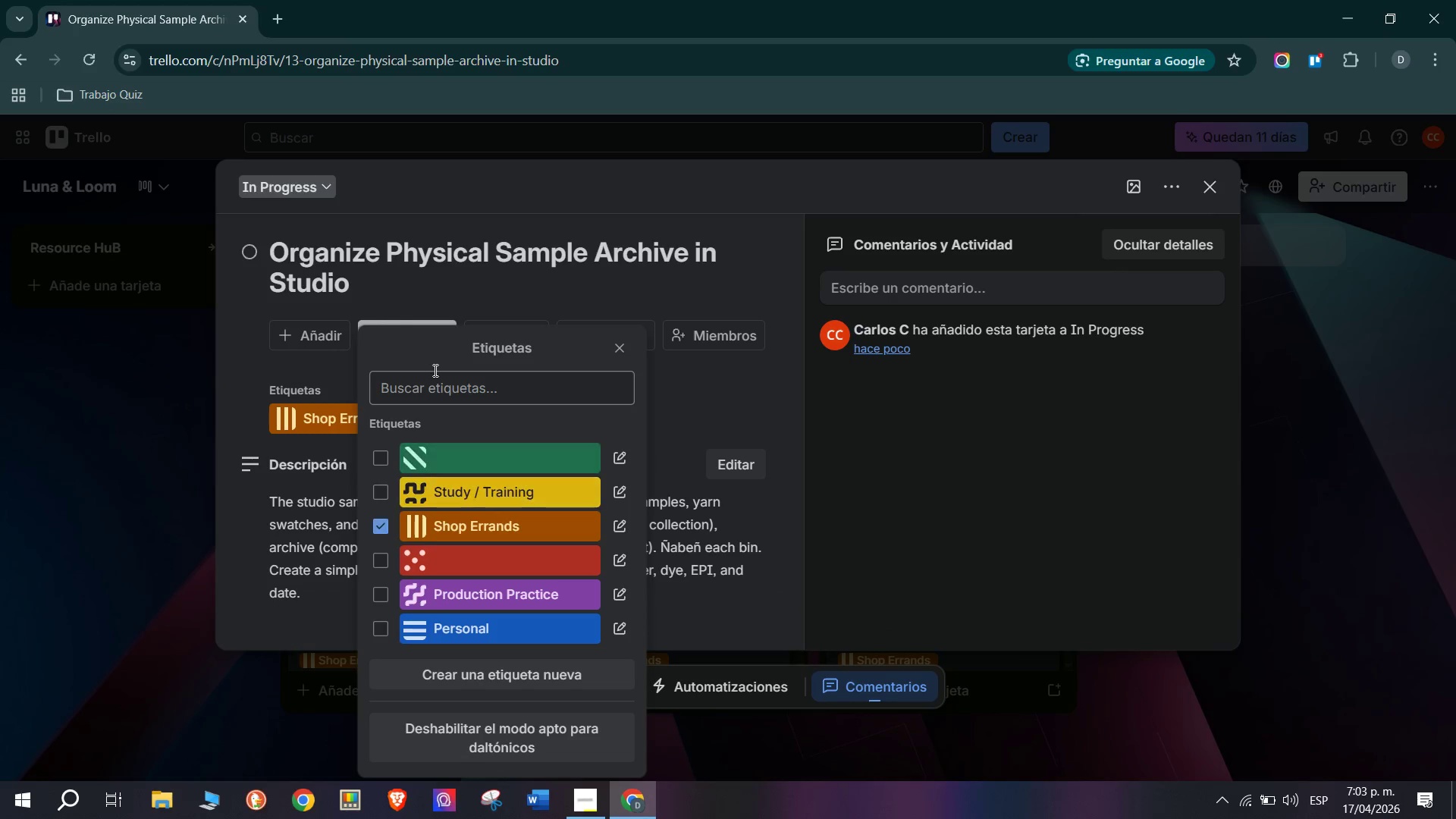 
left_click([329, 271])
 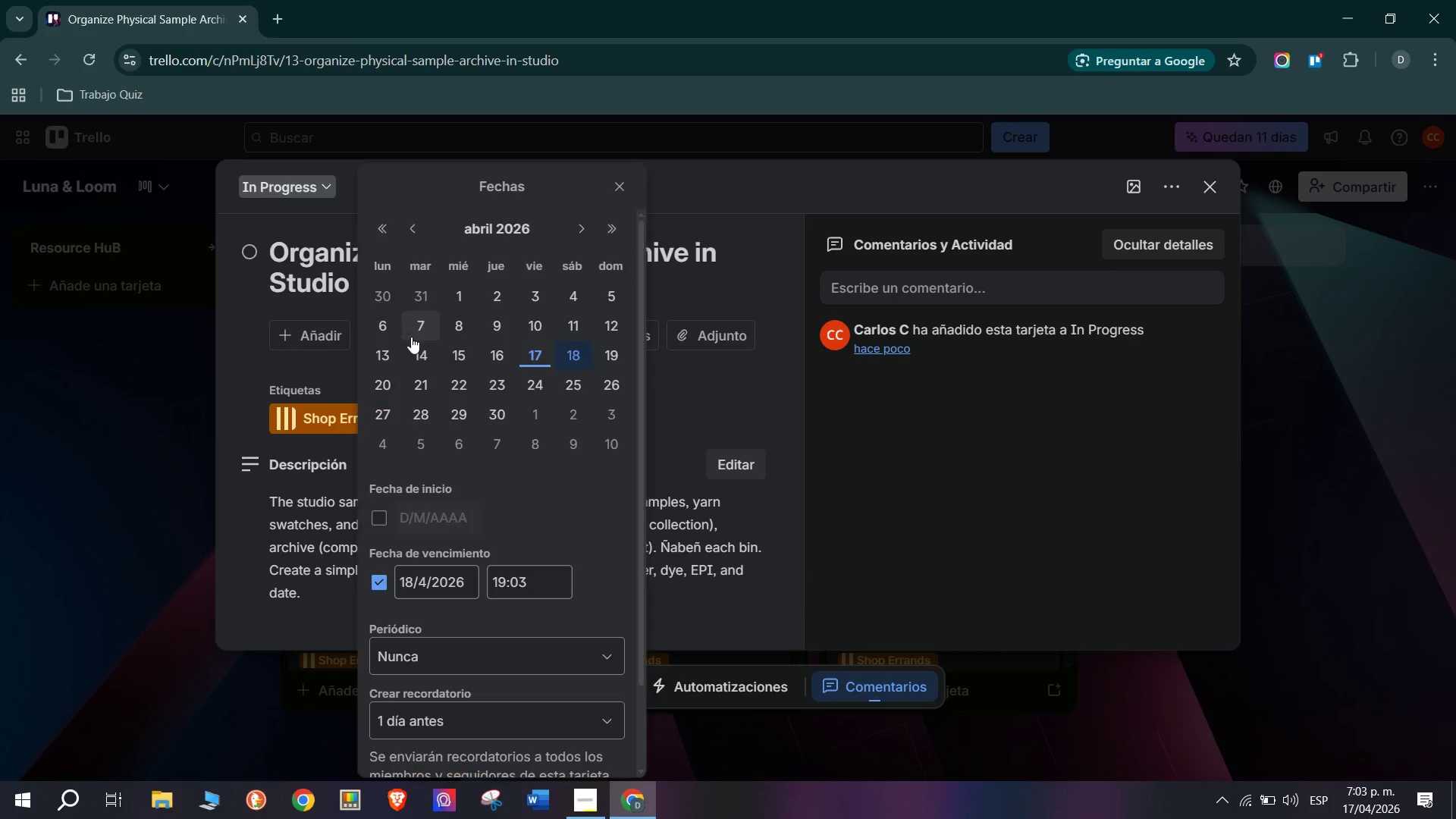 
left_click([659, 387])
 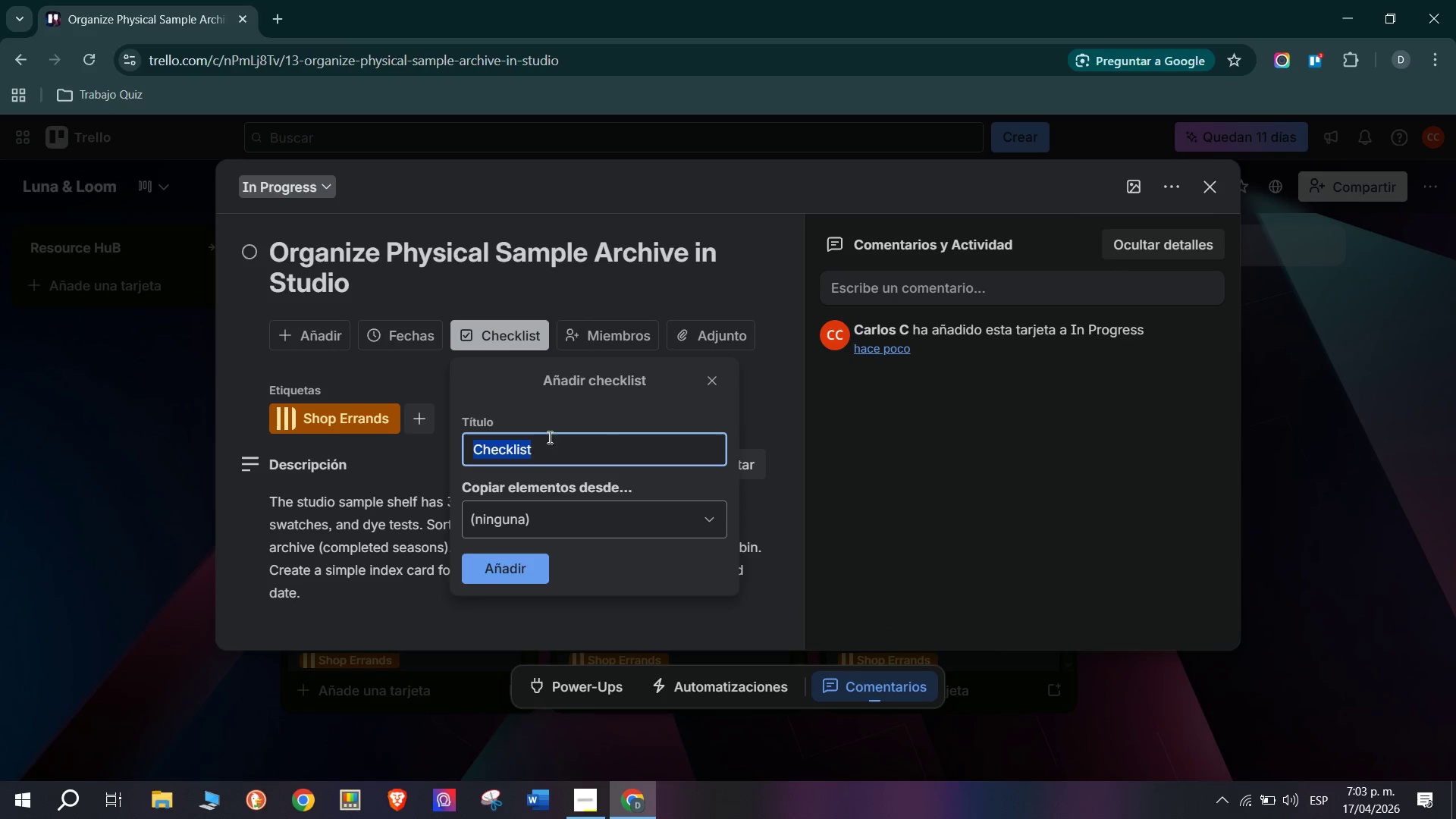 
left_click([423, 419])
 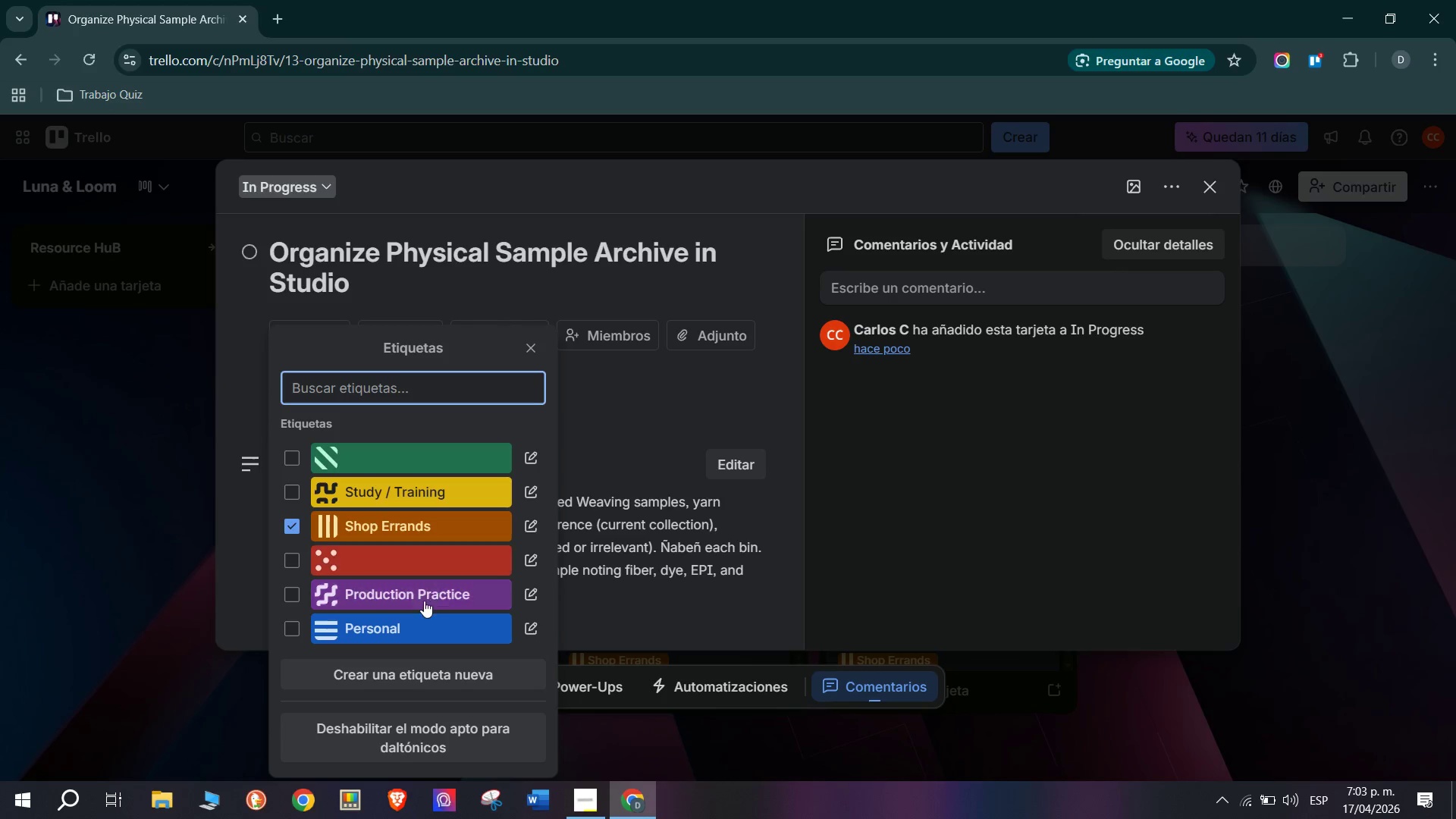 
left_click([435, 592])
 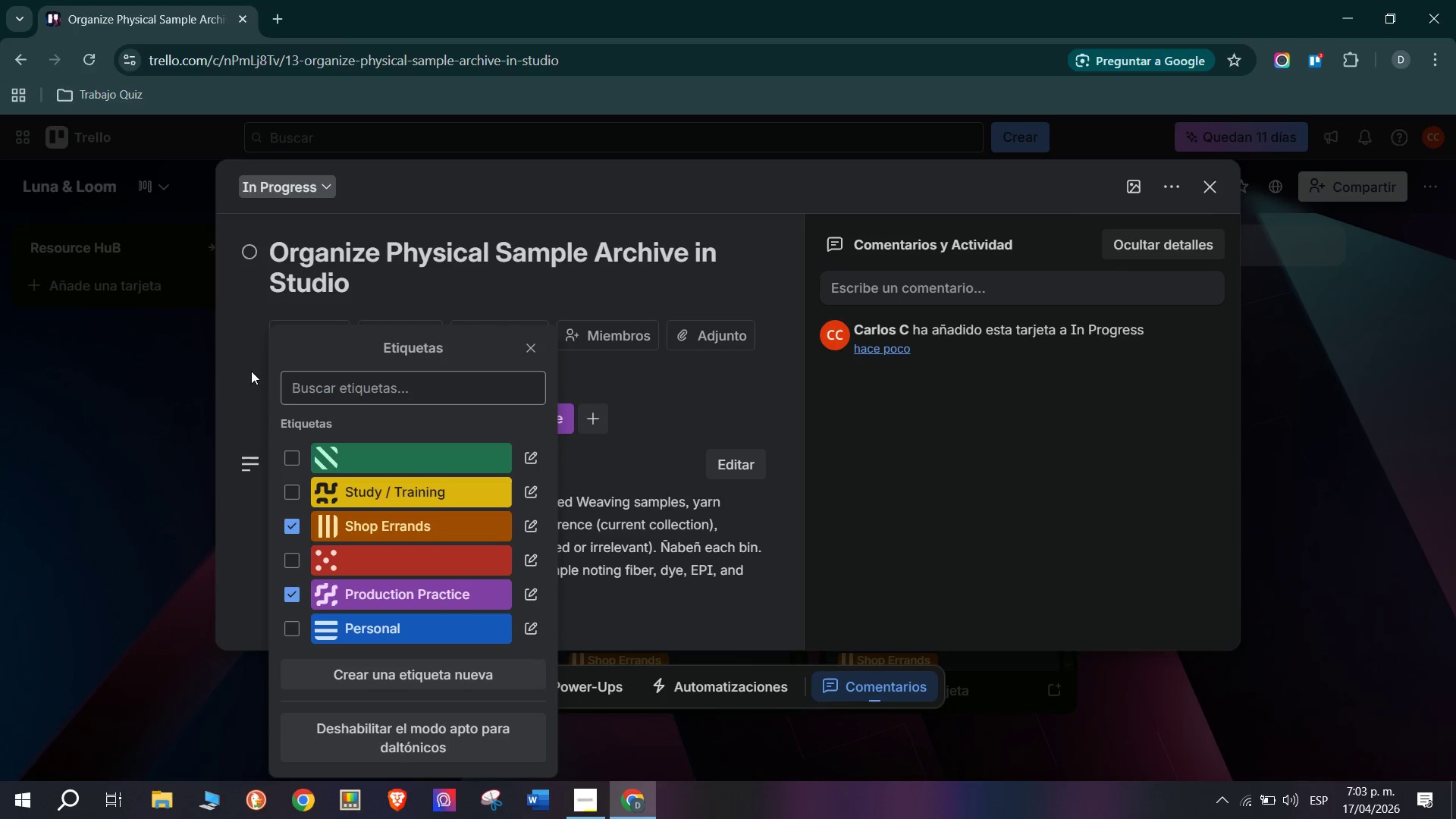 
left_click([247, 368])
 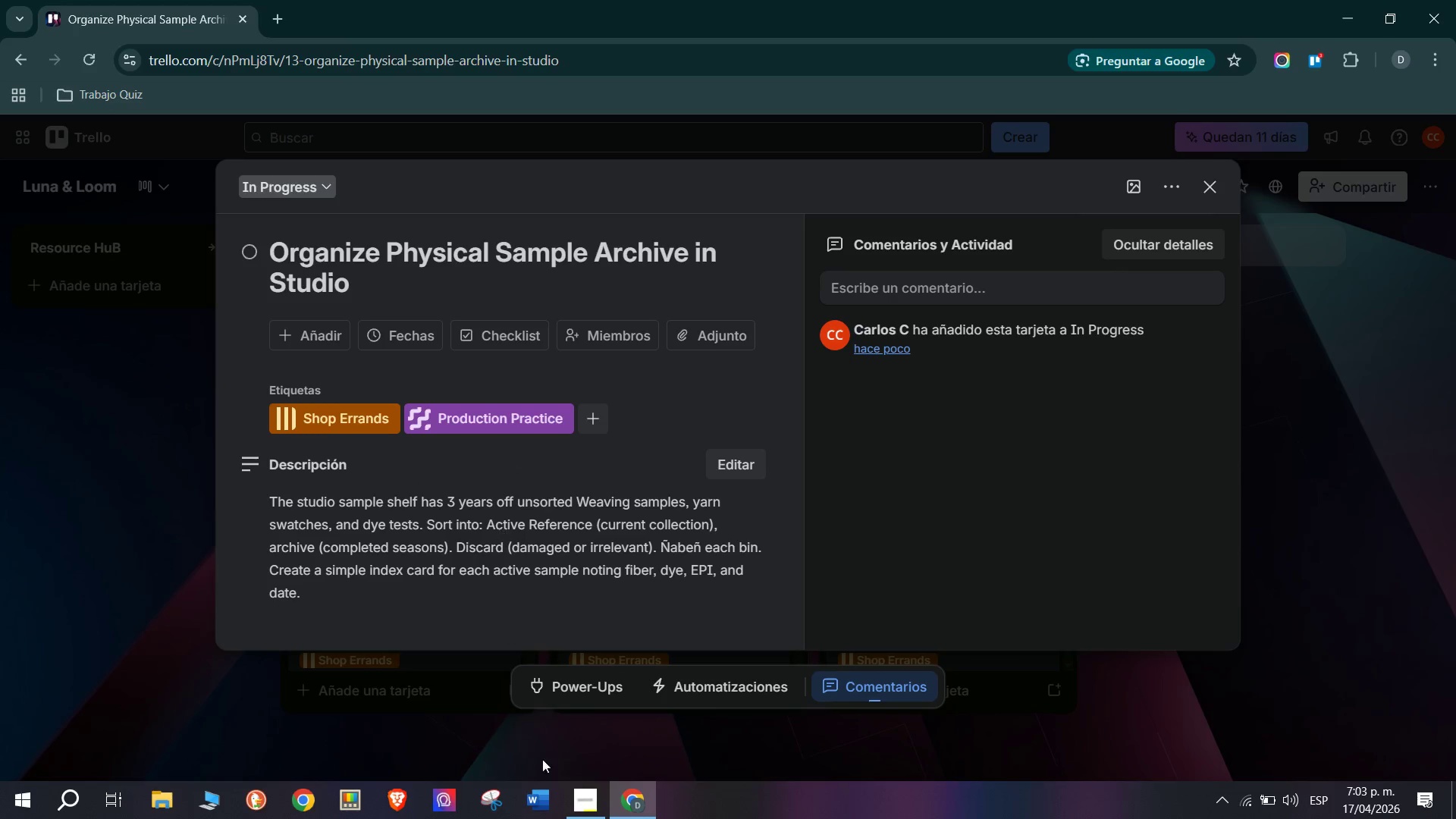 
left_click([593, 792])